 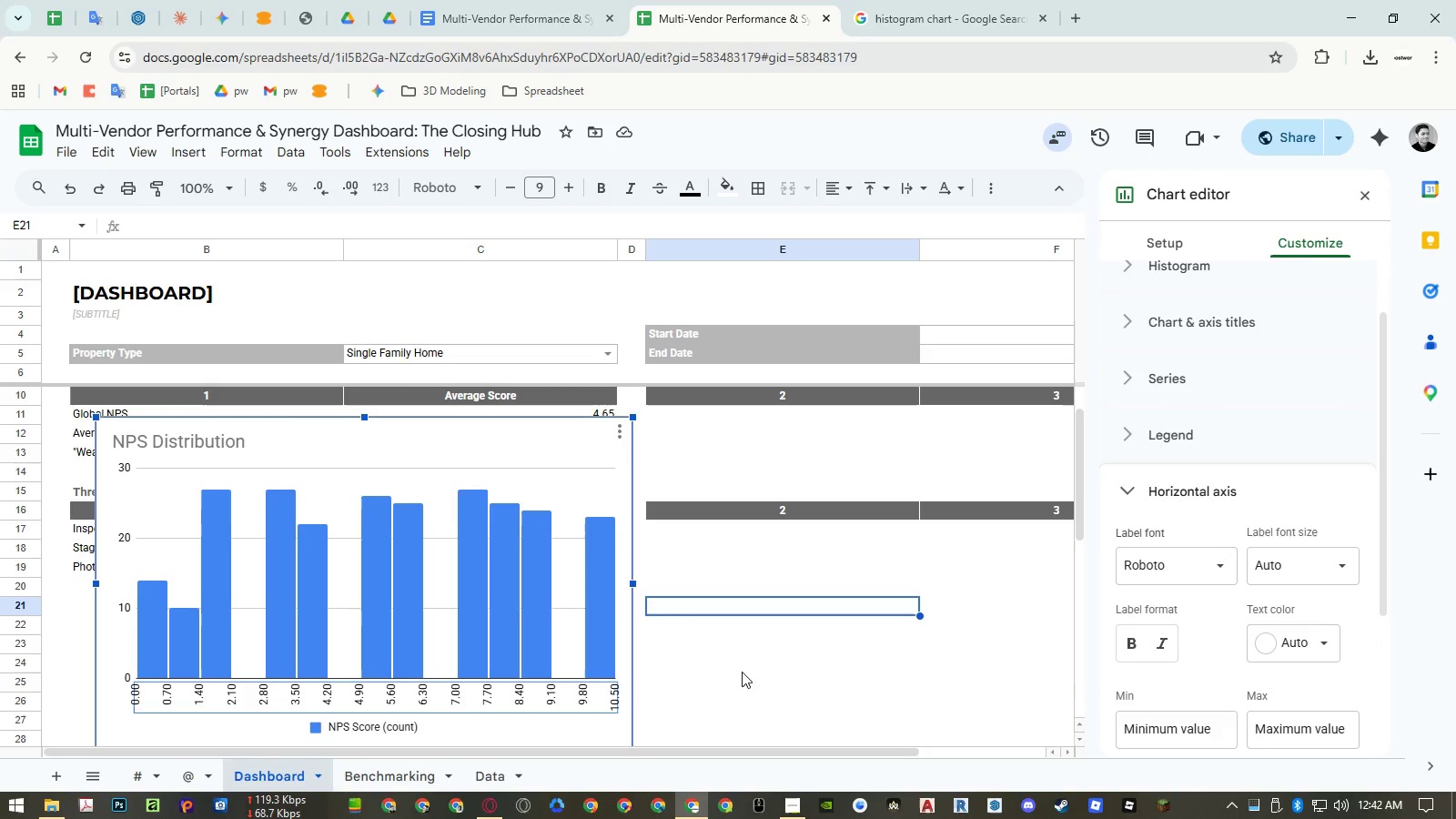 
scroll: coordinate [1236, 498], scroll_direction: down, amount: 2.0
 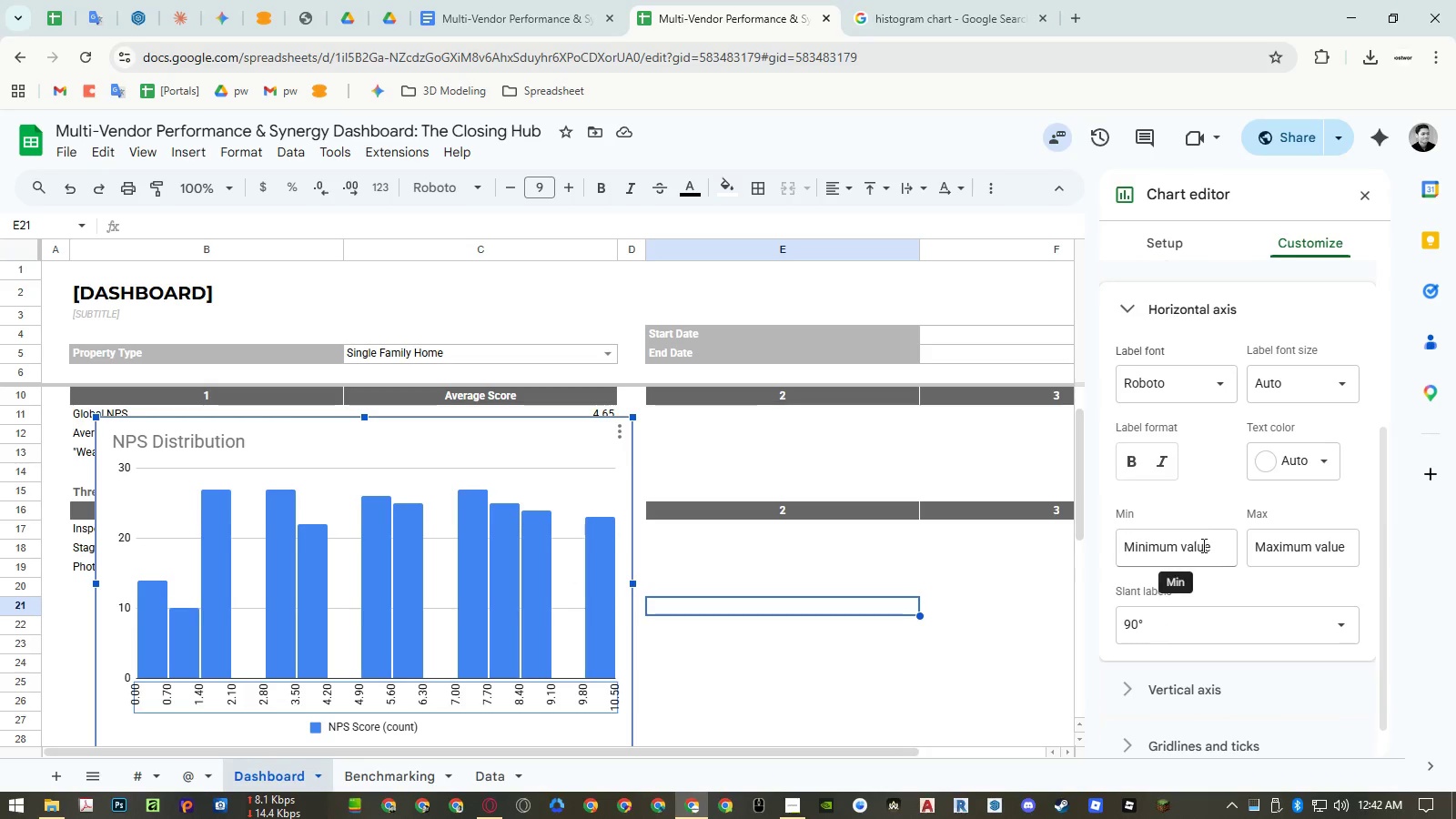 
left_click([1312, 556])
 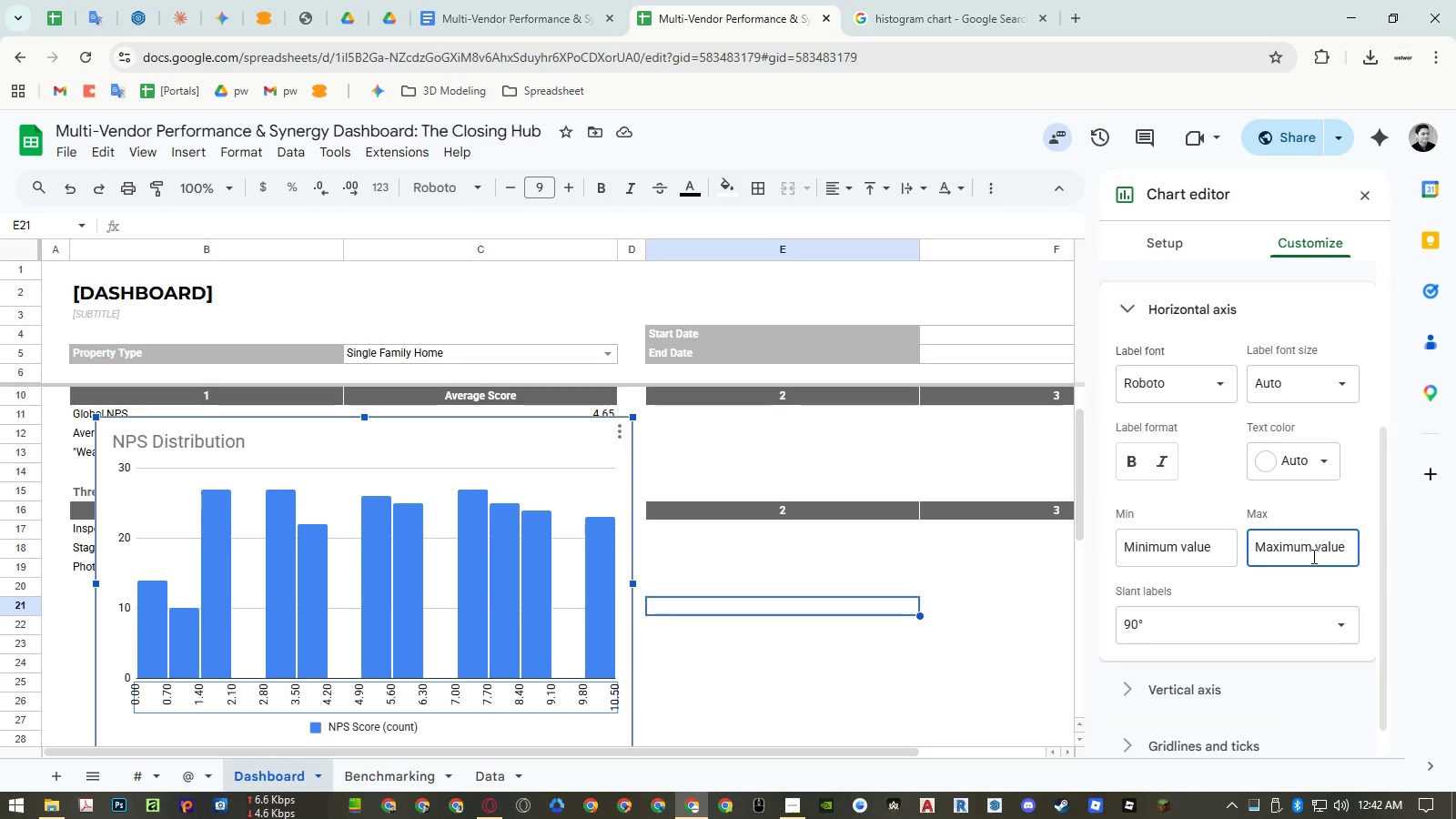 
key(Numpad1)
 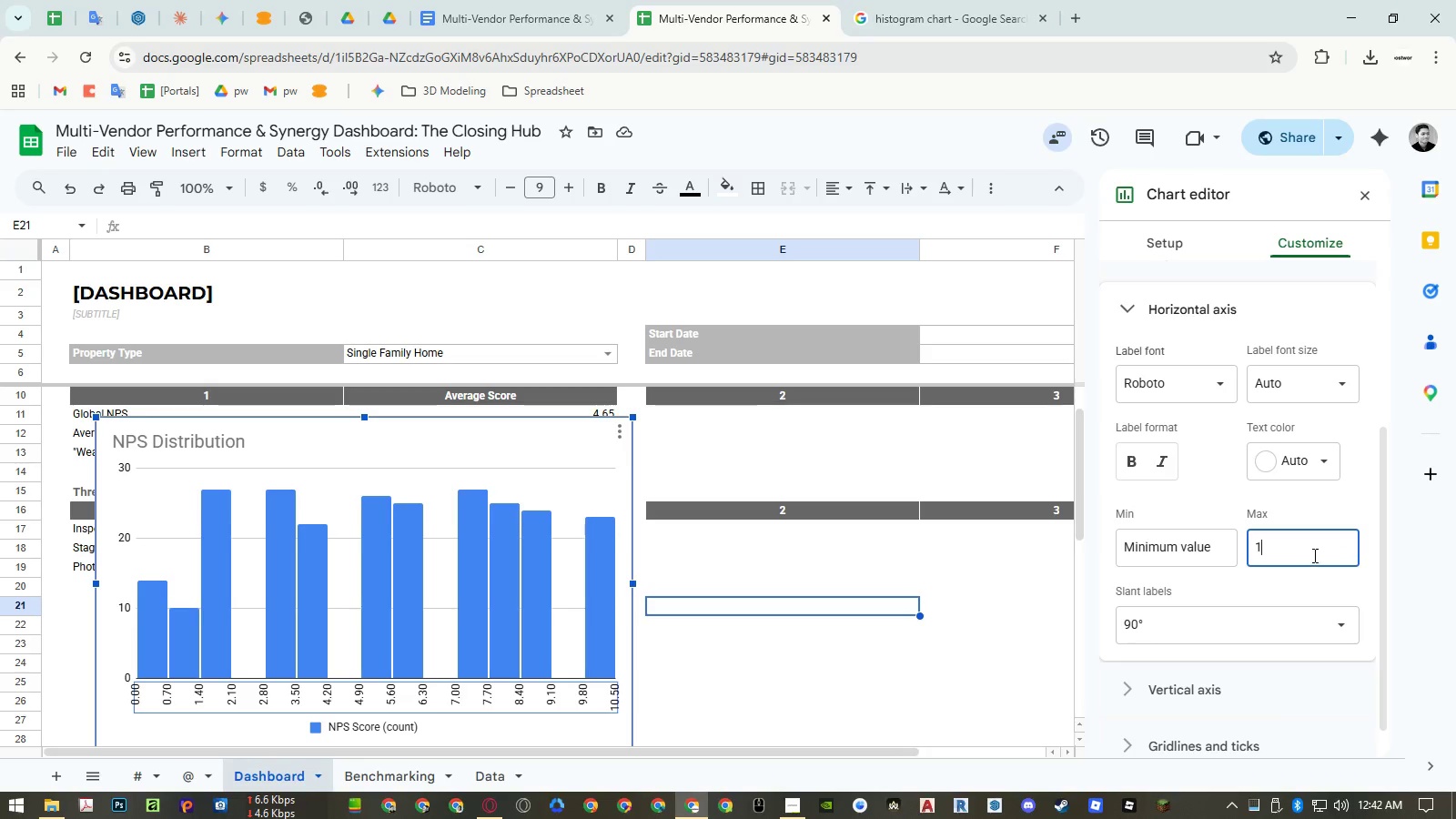 
key(Numpad0)
 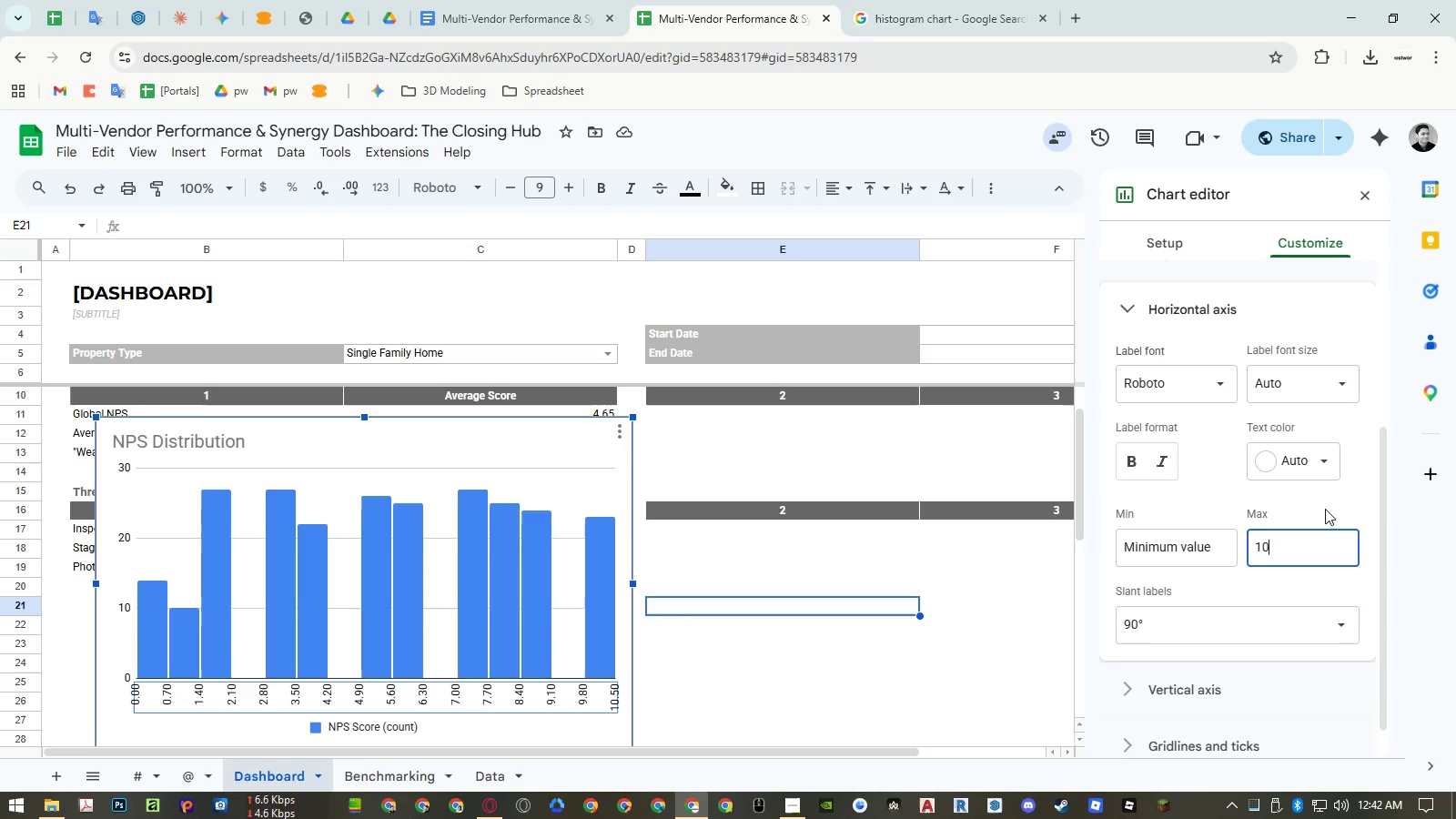 
left_click([1325, 509])
 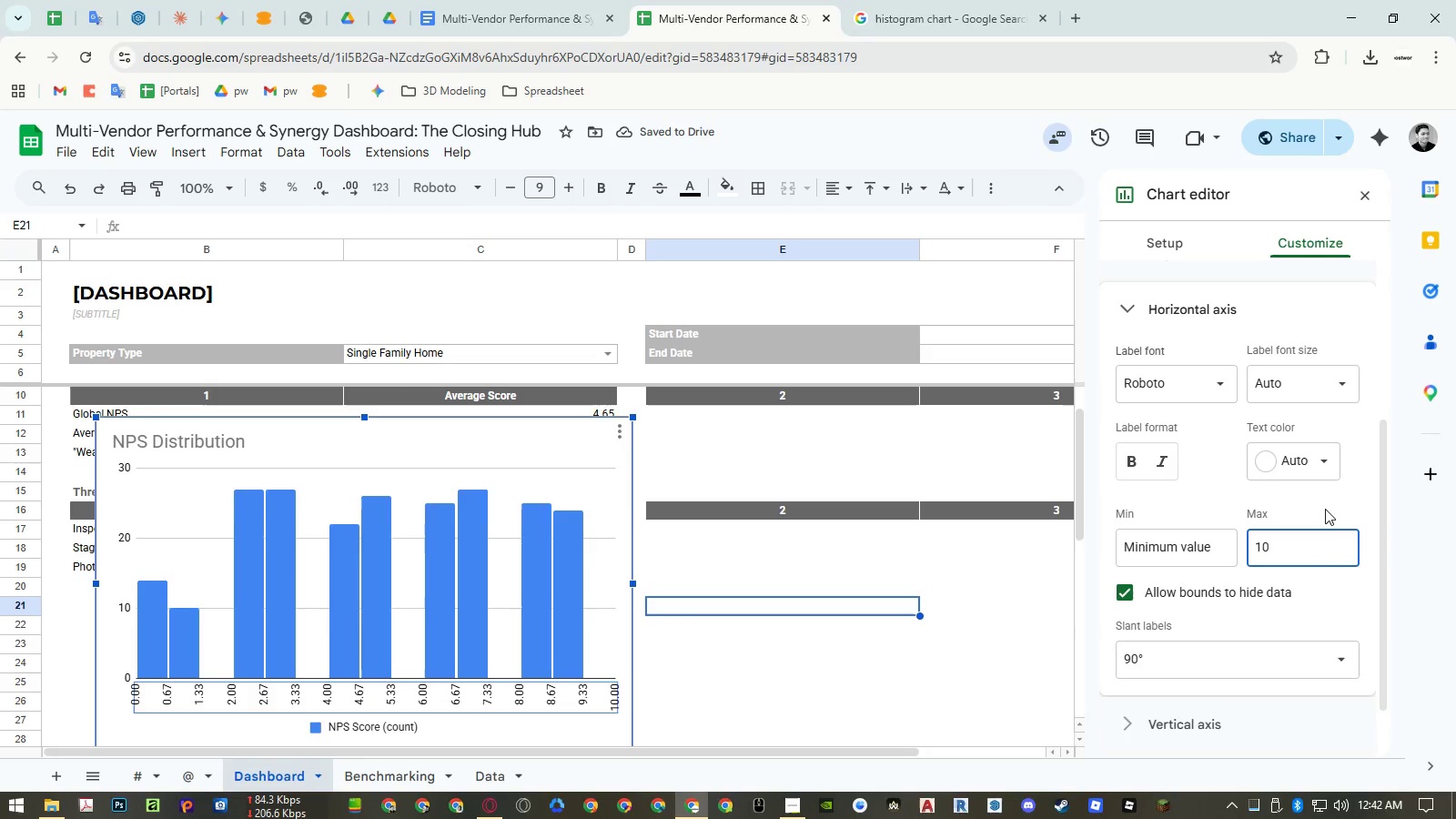 
wait(5.48)
 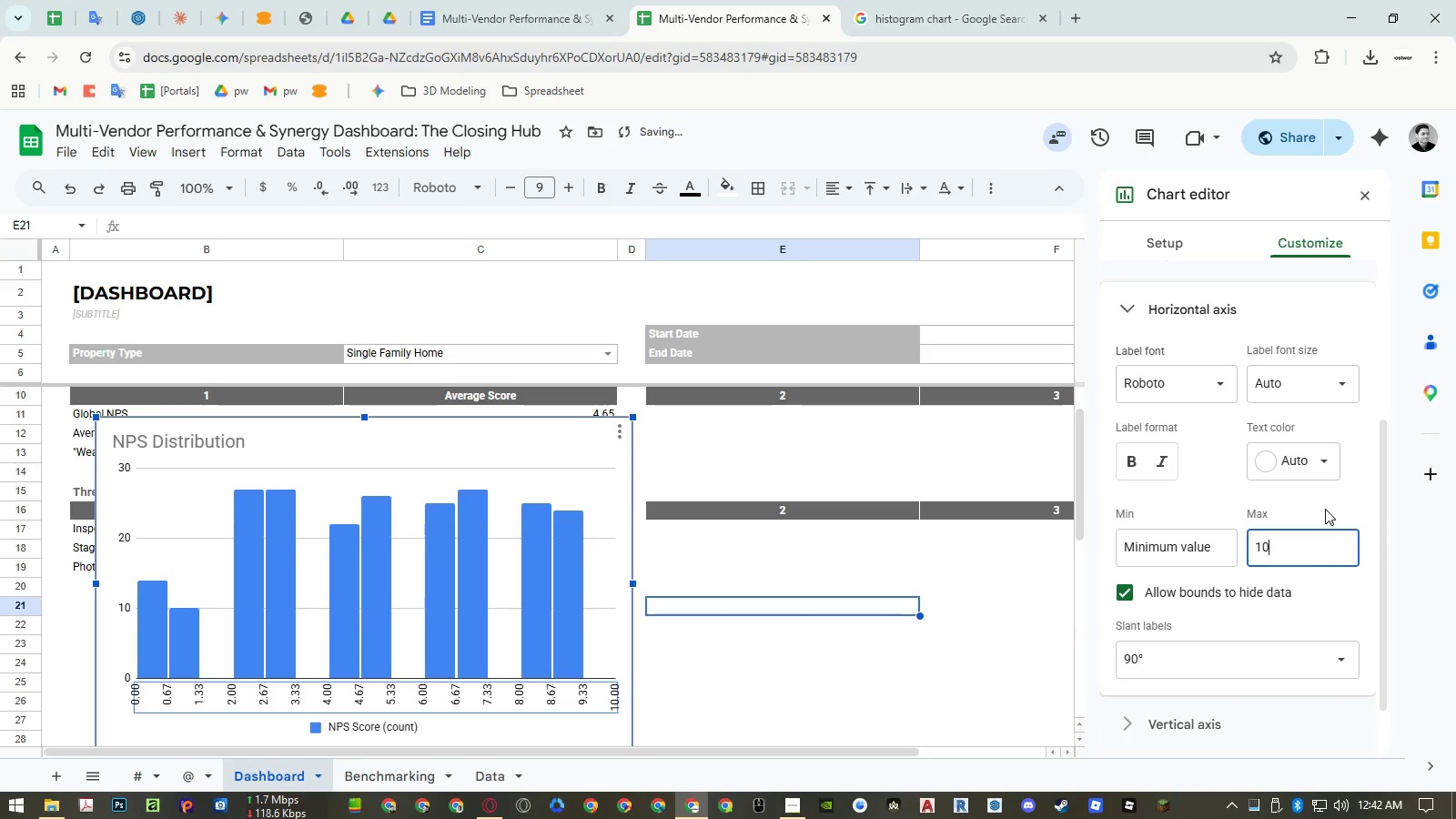 
left_click([1221, 593])
 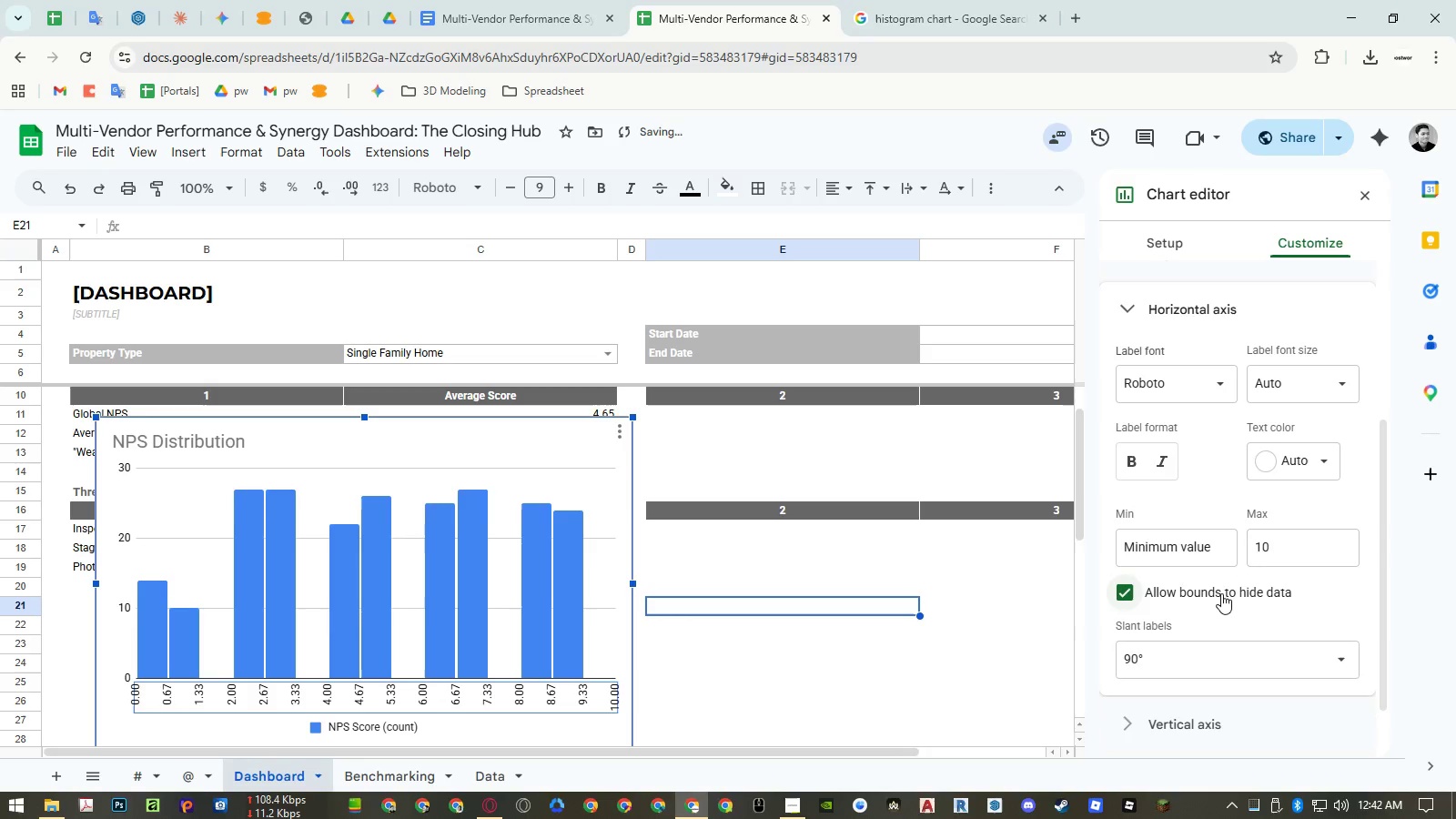 
double_click([1221, 593])
 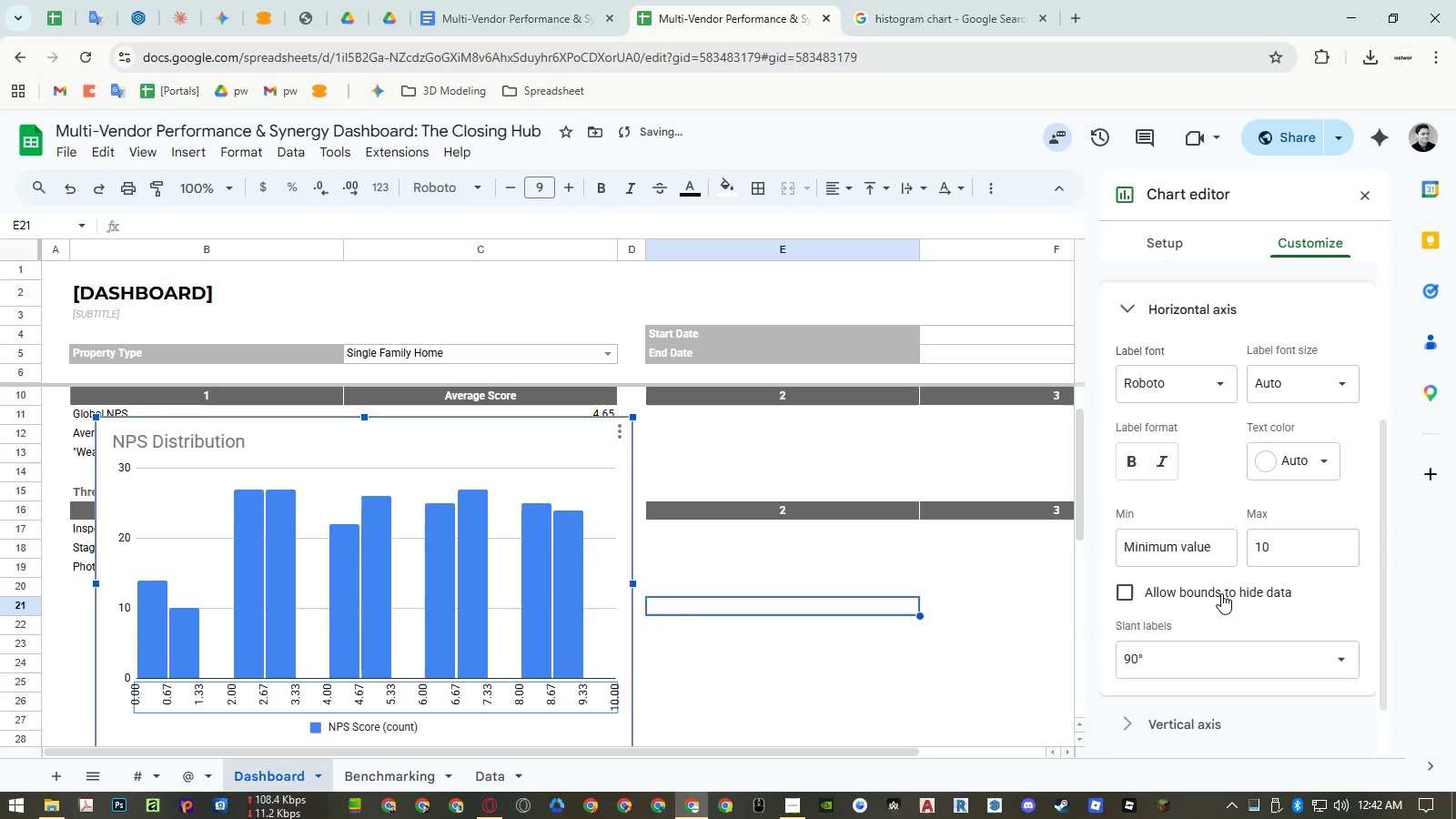 
triple_click([1221, 593])
 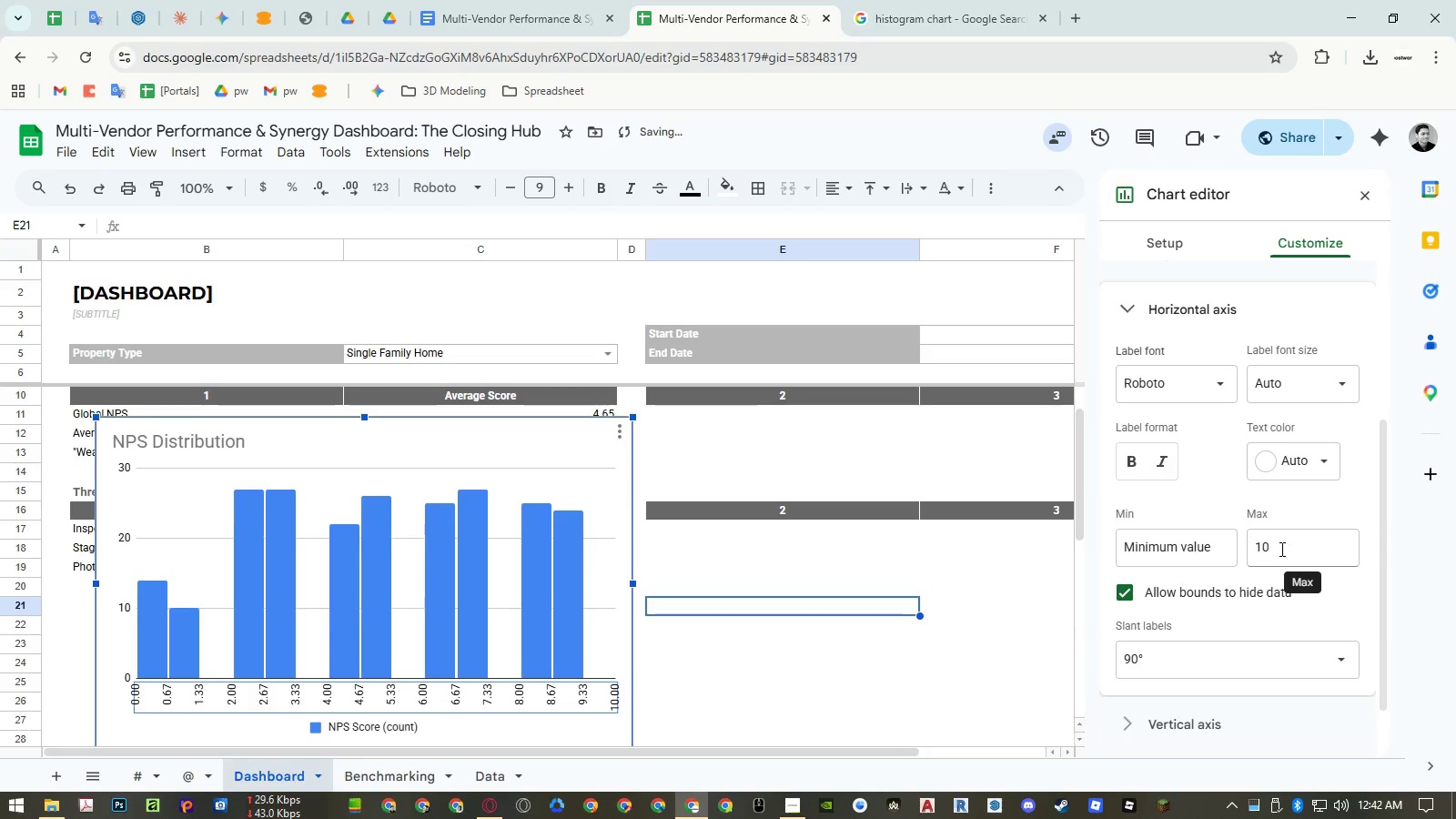 
double_click([1280, 549])
 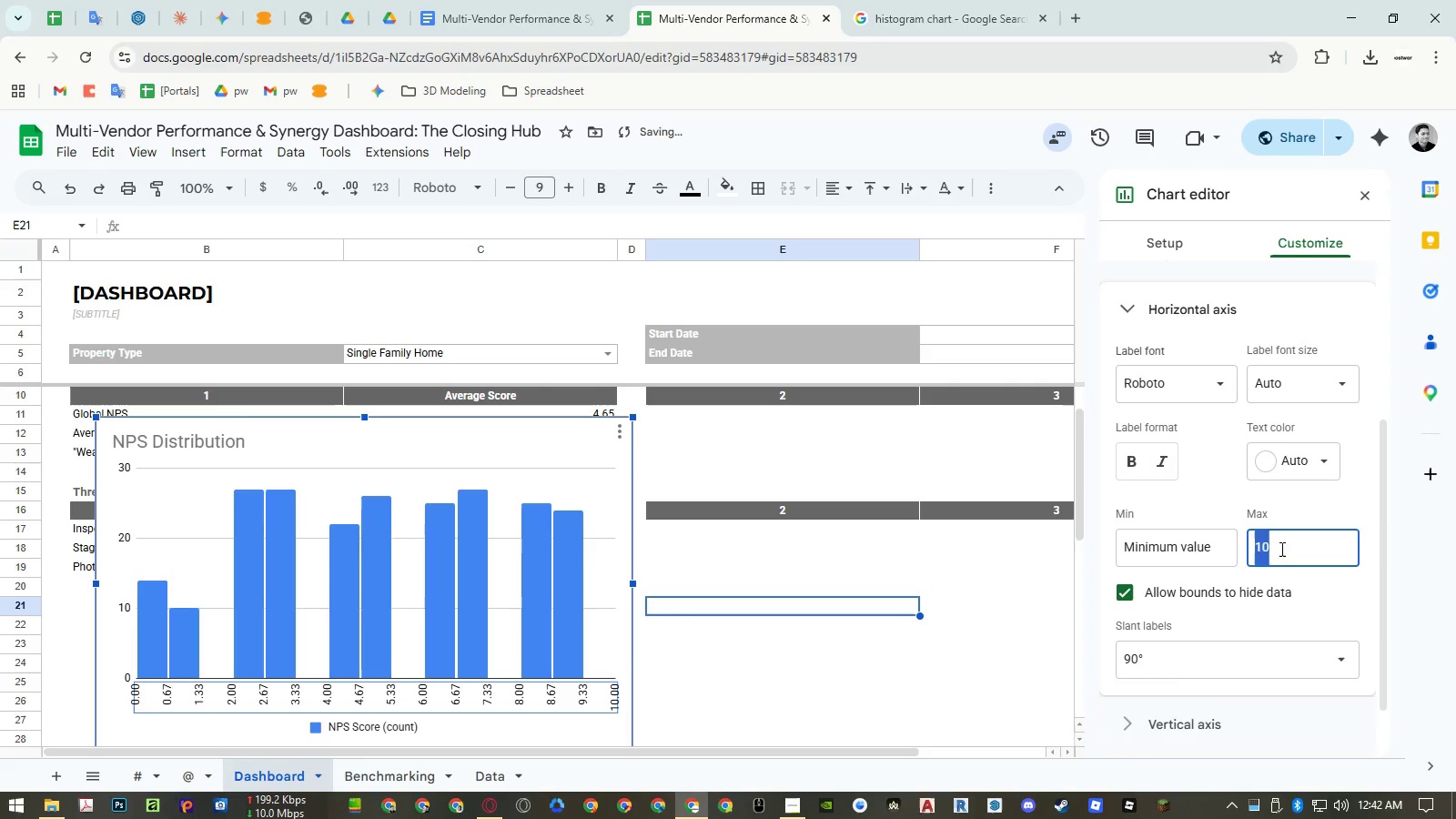 
key(Backspace)
 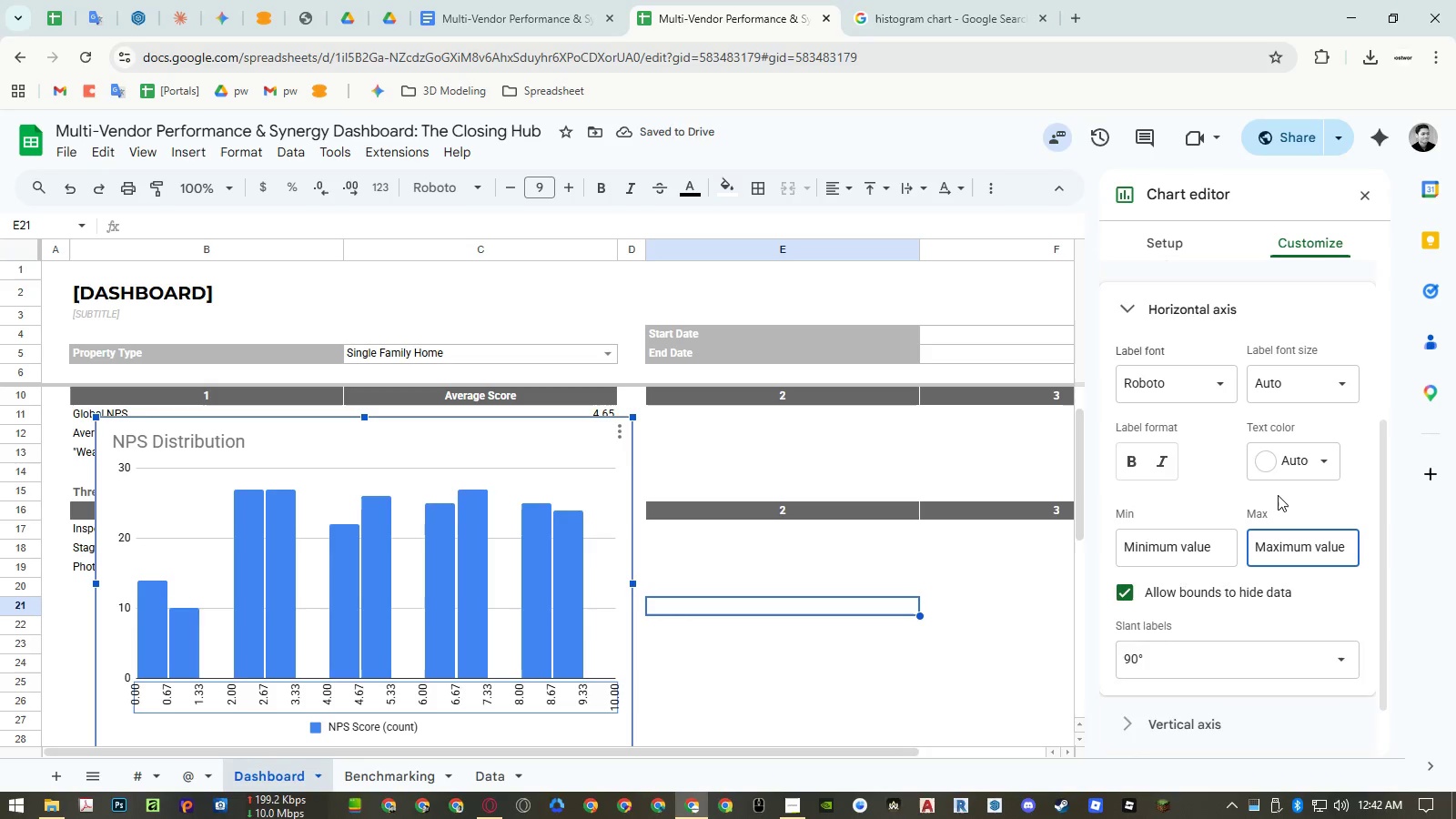 
left_click([1278, 495])
 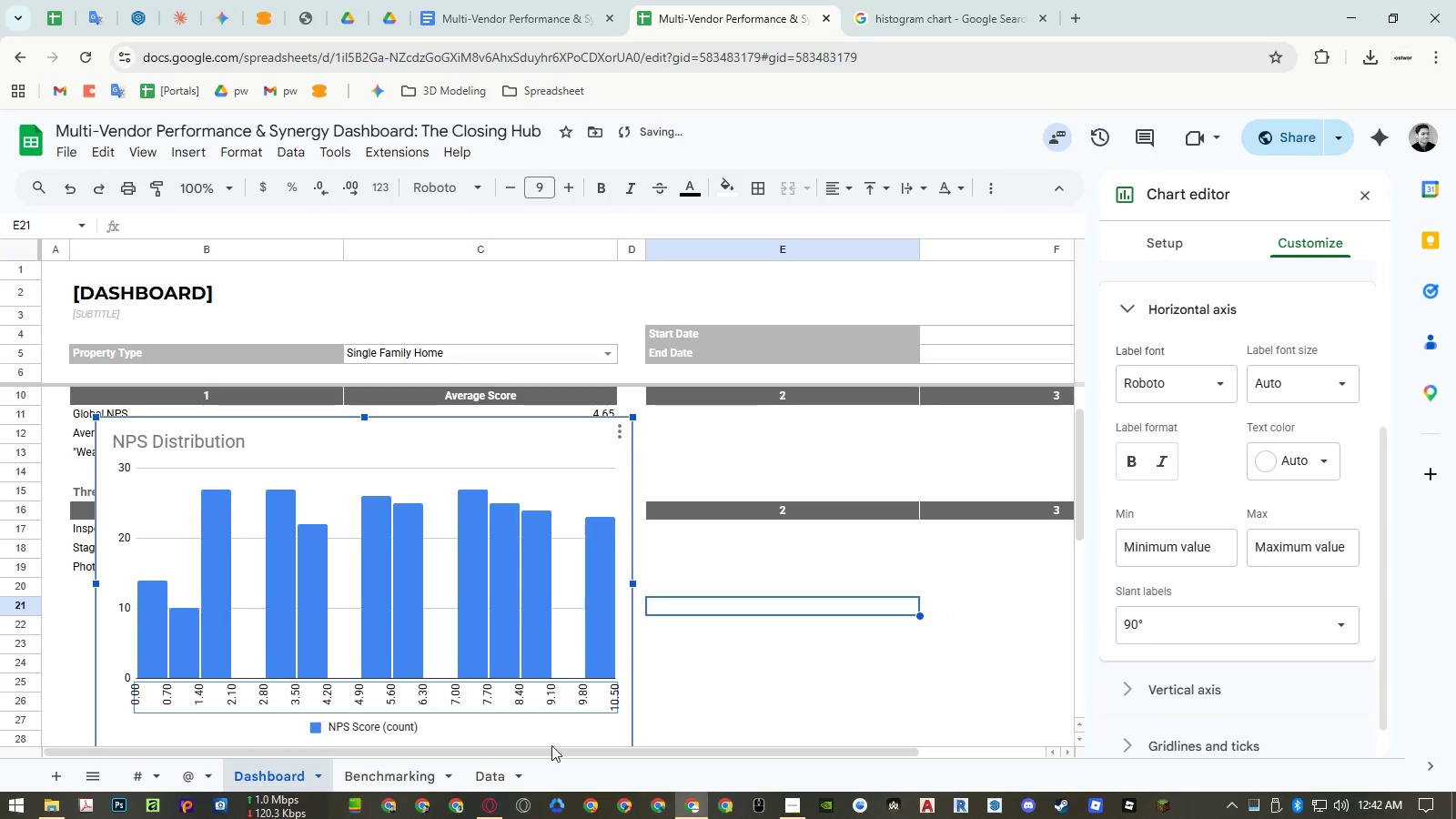 
left_click([509, 772])
 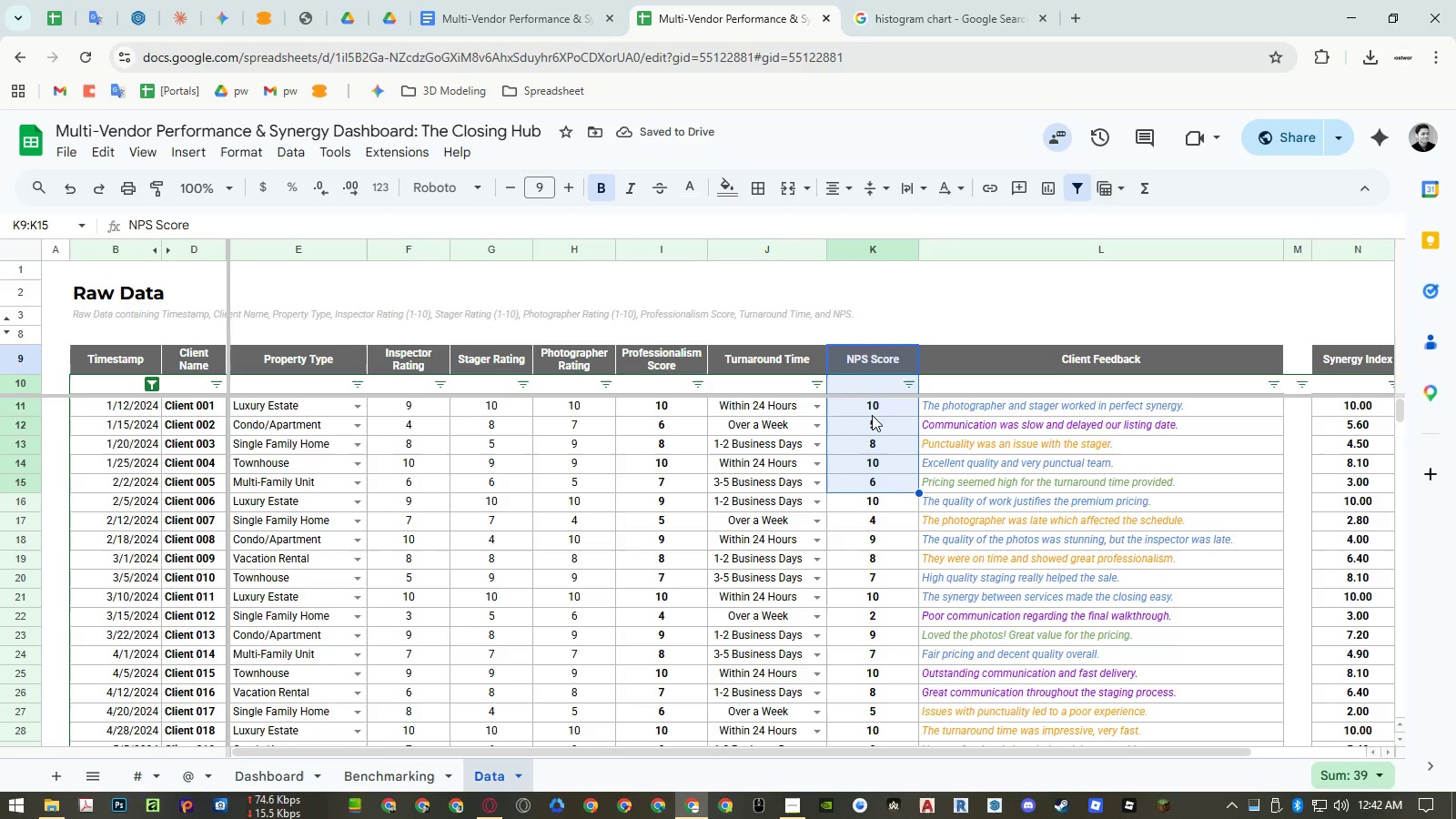 
scroll: coordinate [880, 555], scroll_direction: down, amount: 50.0
 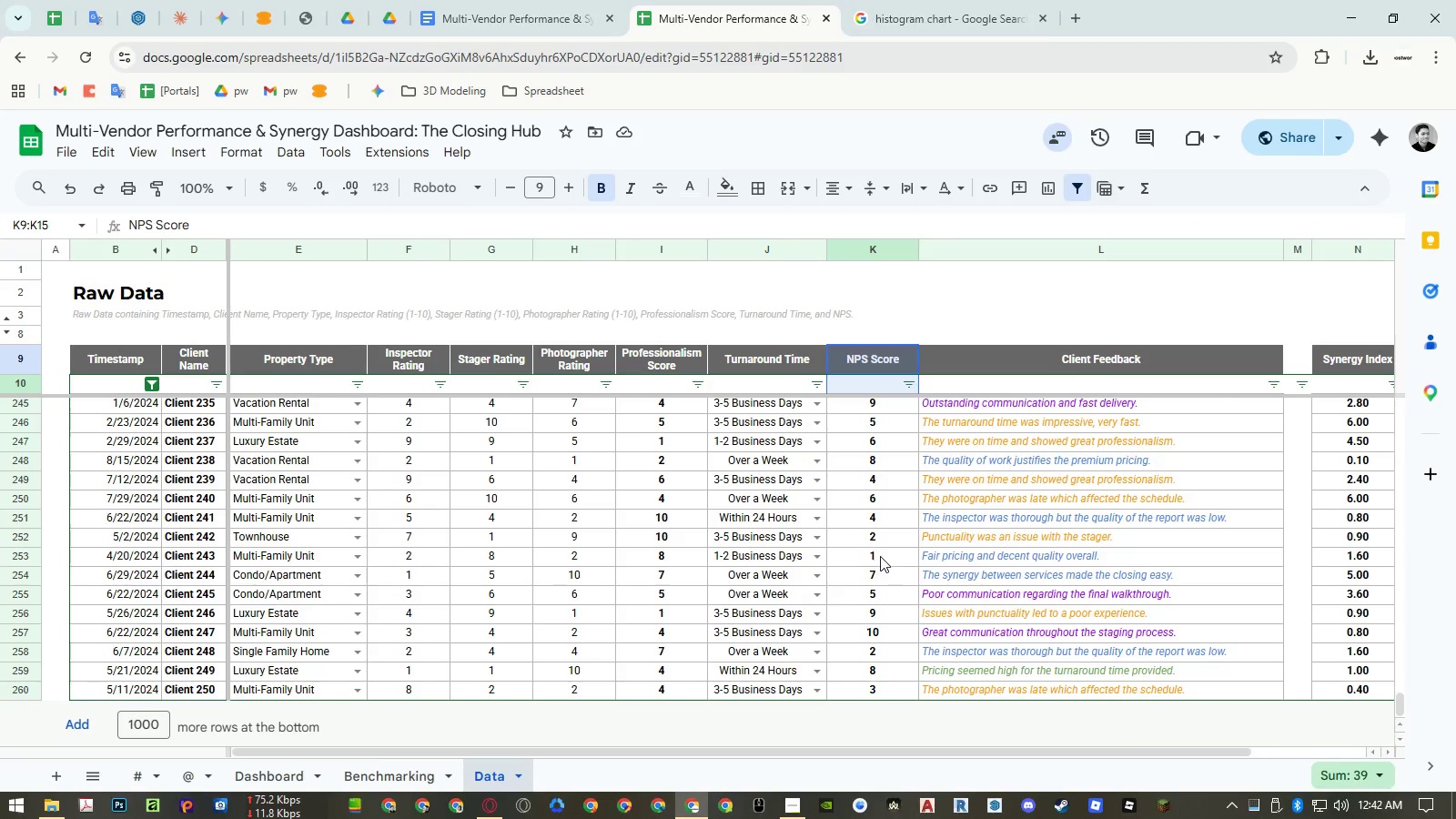 
scroll: coordinate [1210, 571], scroll_direction: up, amount: 31.0
 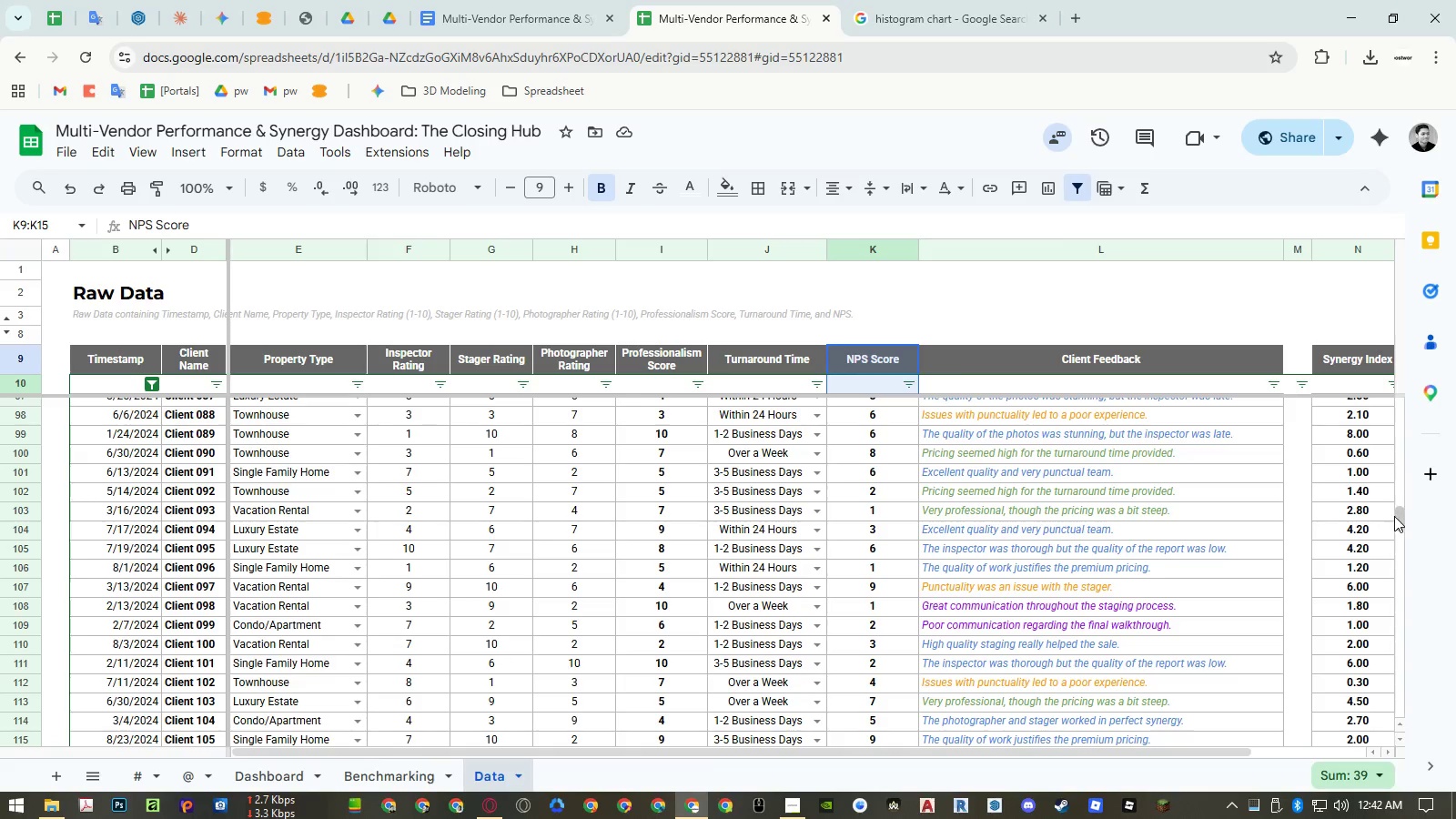 
left_click_drag(start_coordinate=[1397, 519], to_coordinate=[1414, 375])
 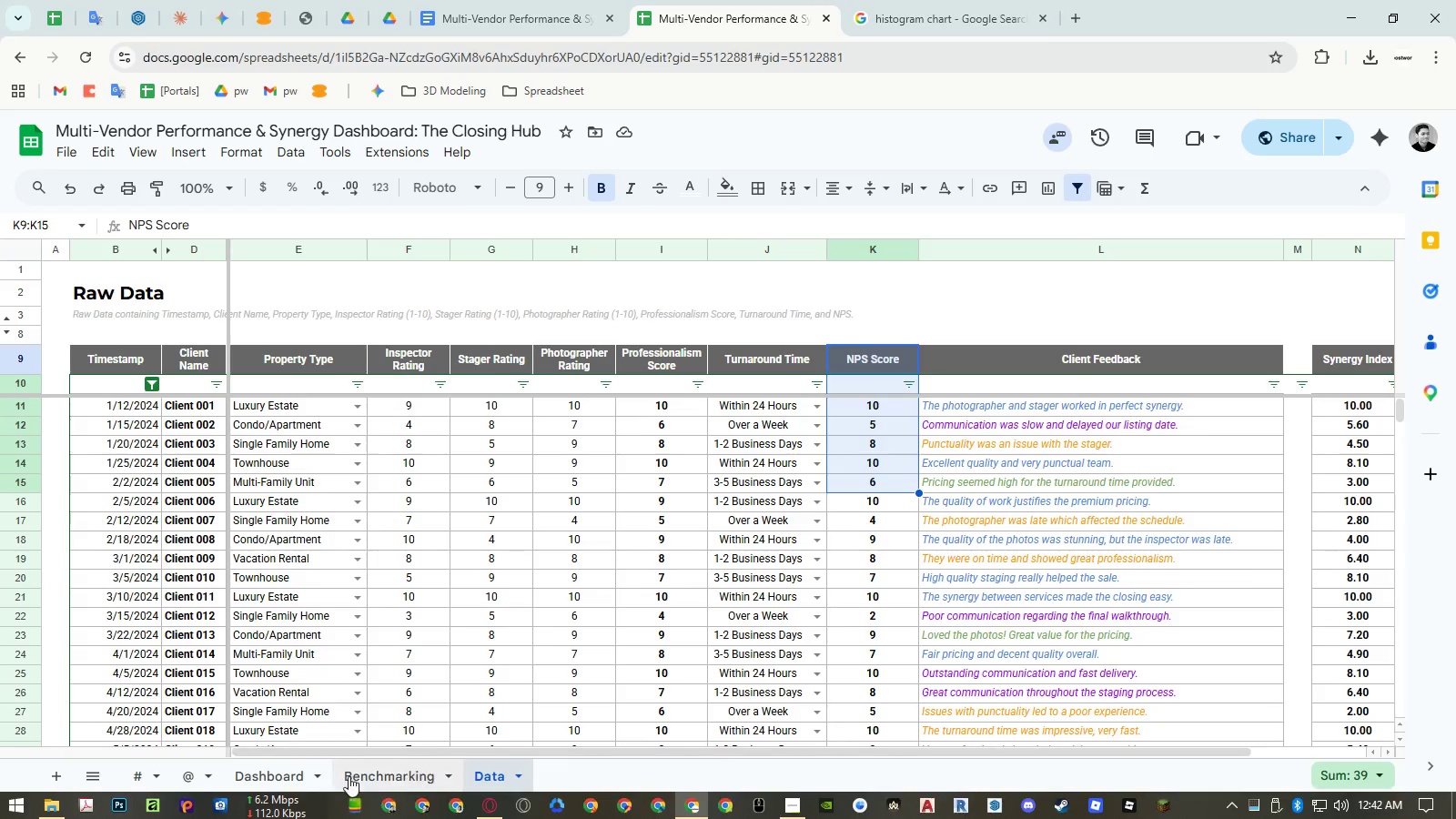 
left_click([293, 780])
 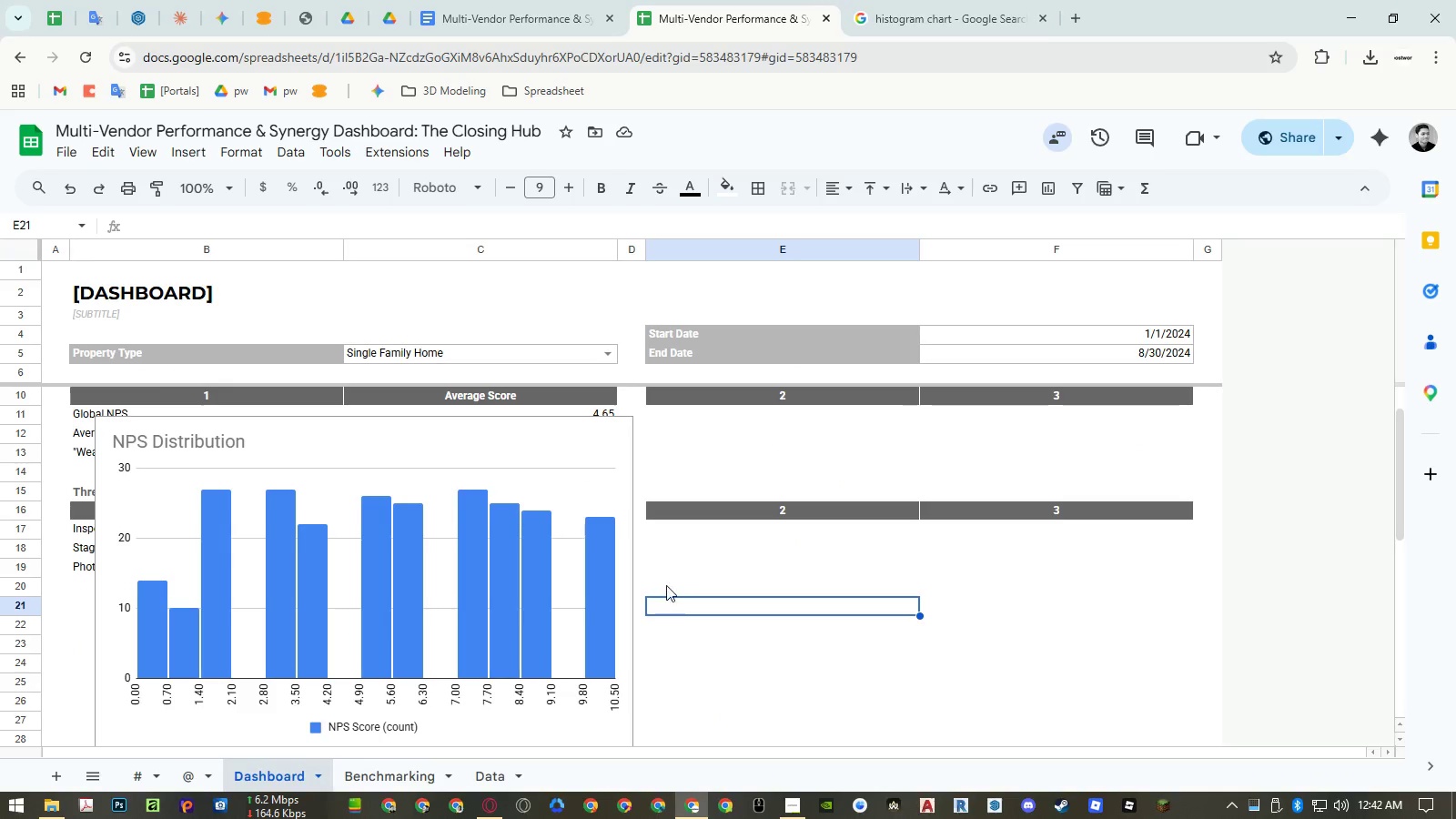 
scroll: coordinate [664, 579], scroll_direction: down, amount: 4.0
 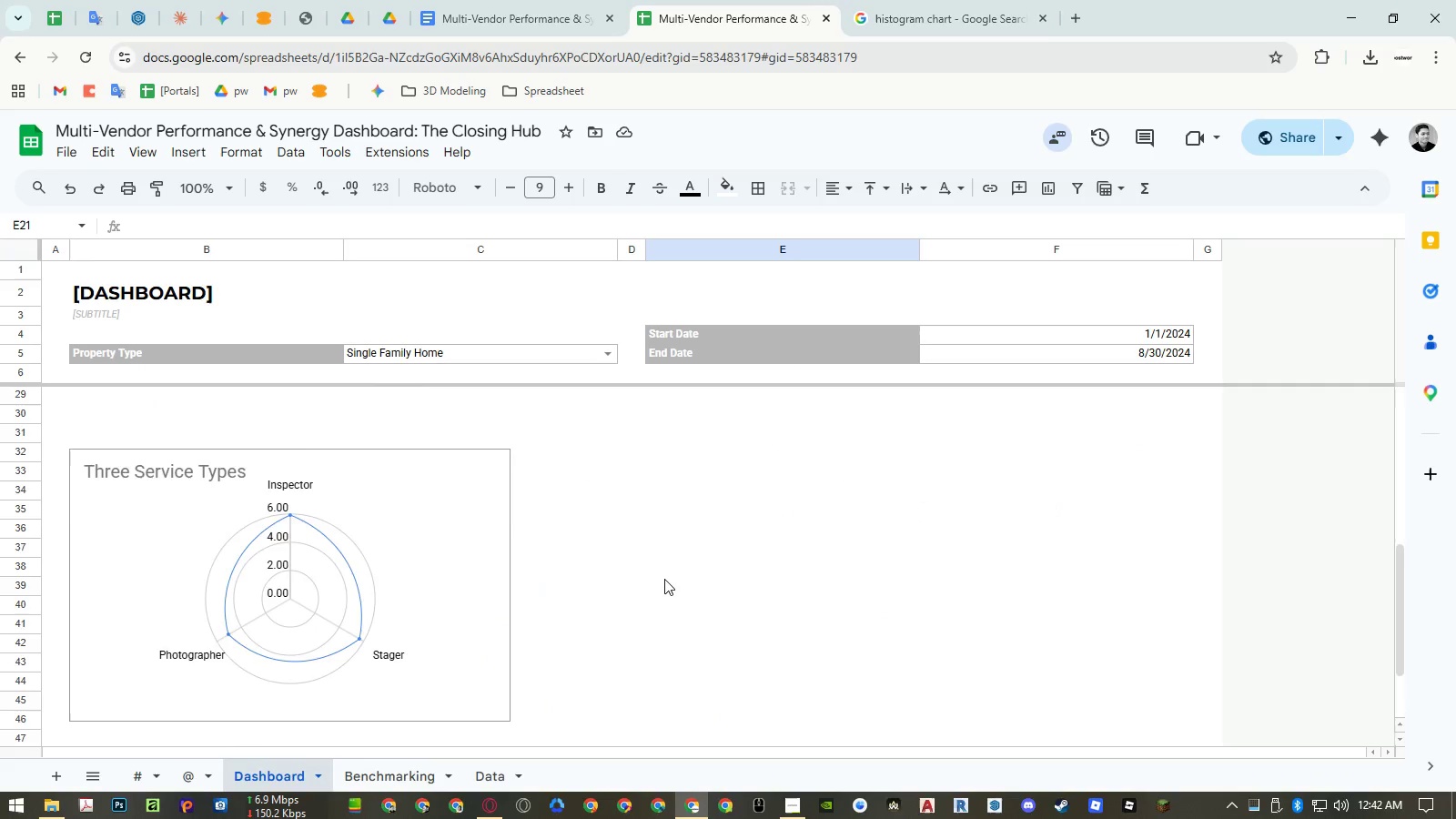 
scroll: coordinate [667, 579], scroll_direction: up, amount: 5.0
 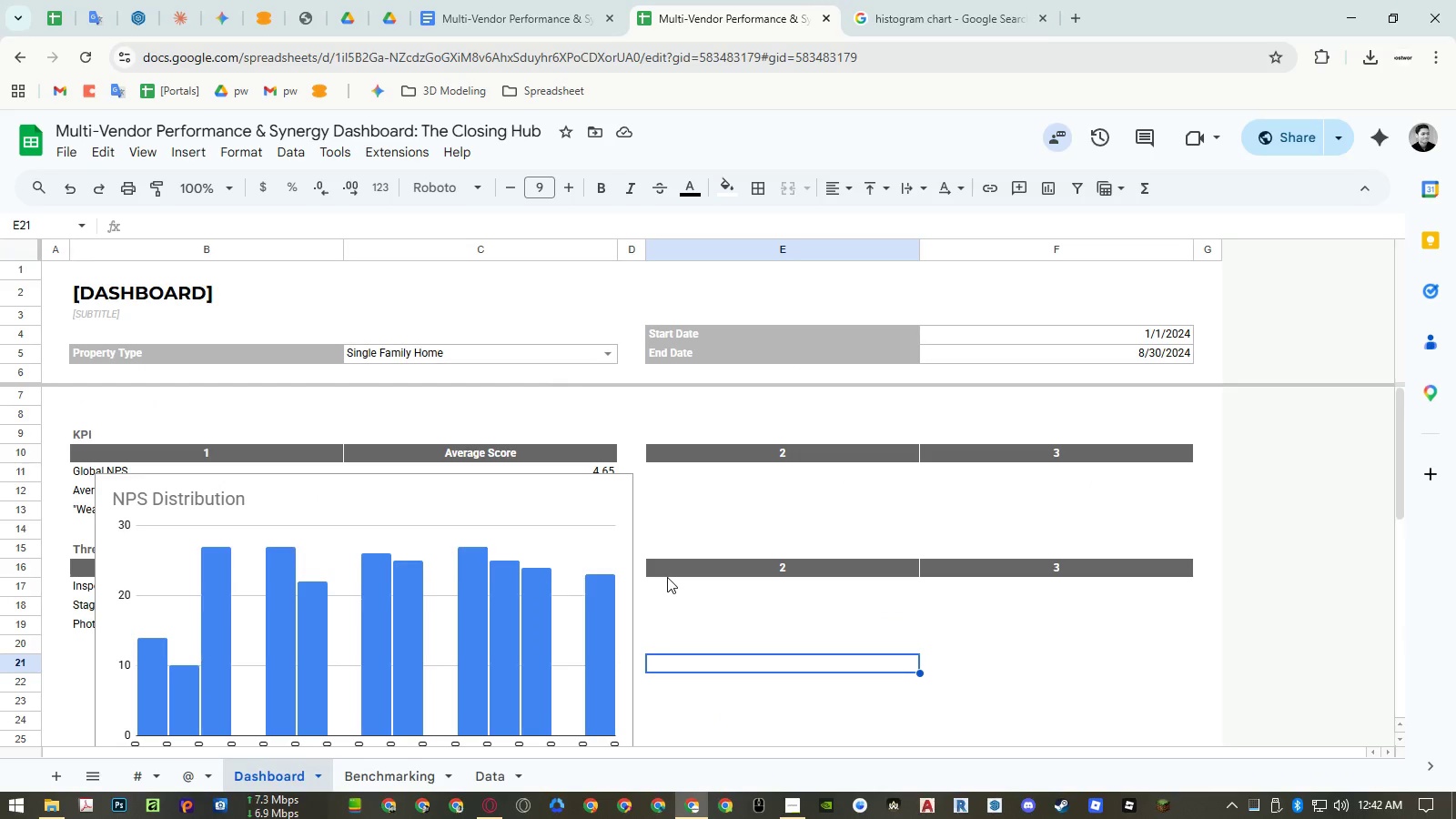 
scroll: coordinate [667, 575], scroll_direction: down, amount: 1.0
 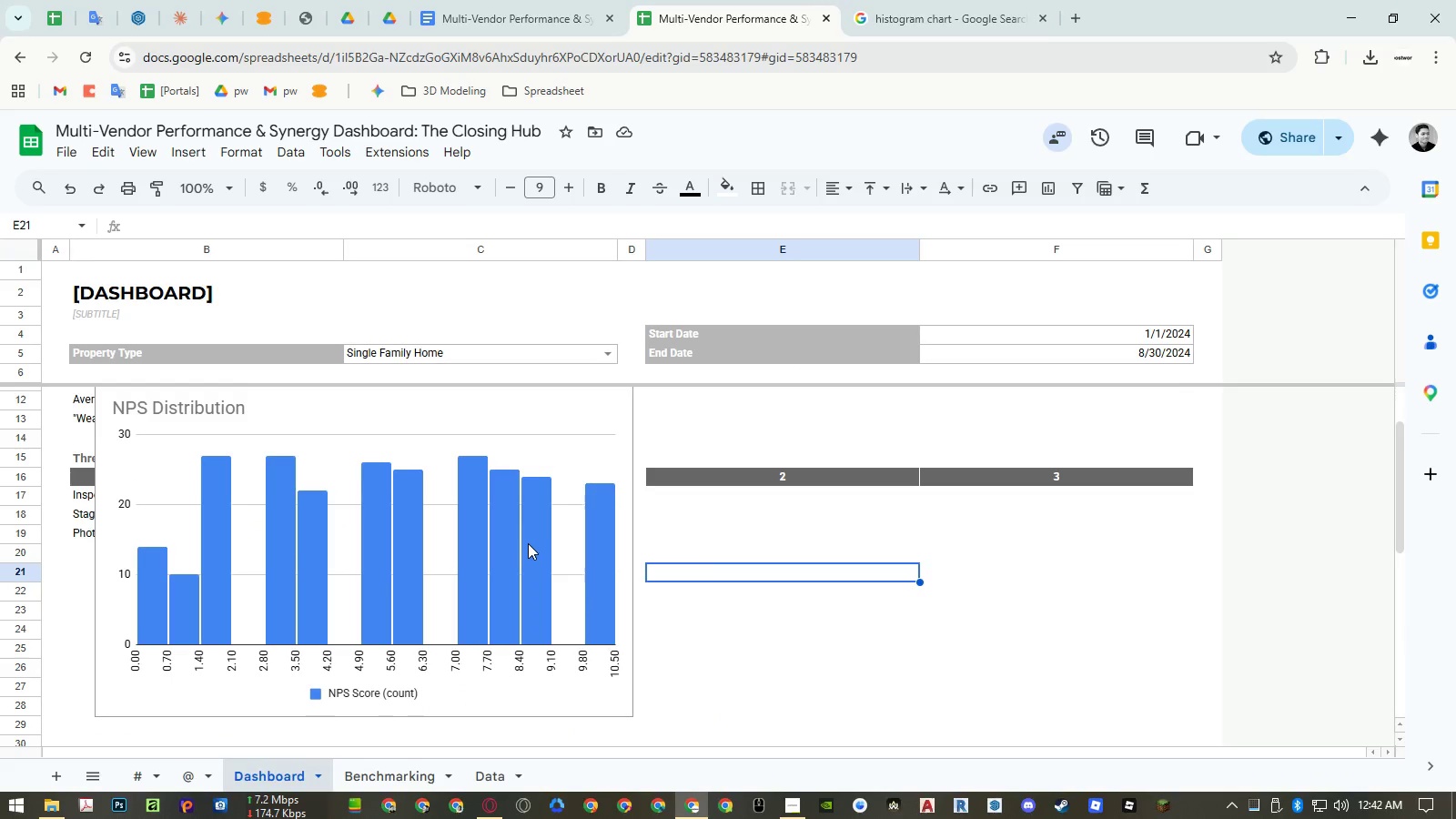 
left_click([528, 543])
 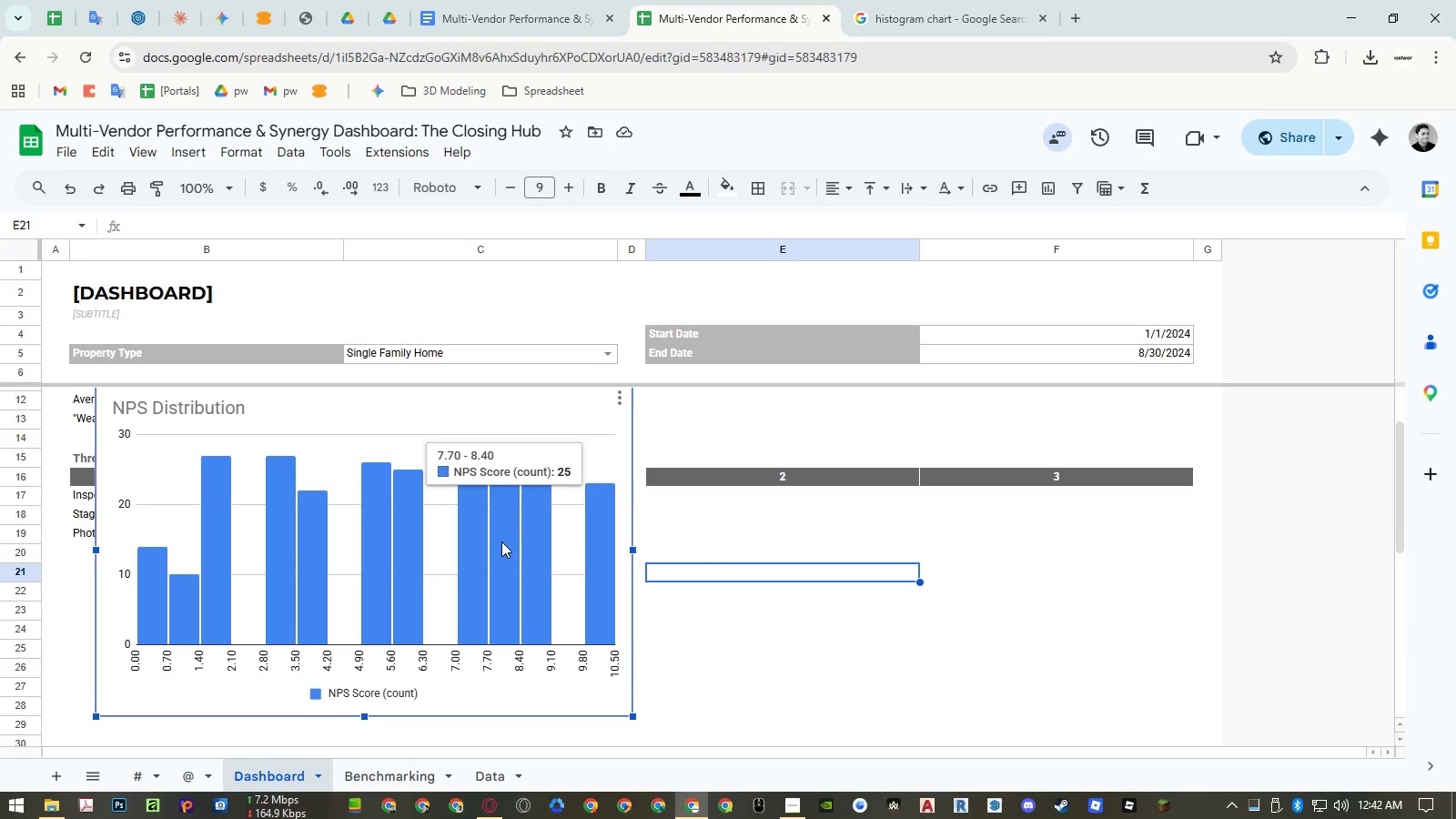 
left_click_drag(start_coordinate=[502, 549], to_coordinate=[1098, 579])
 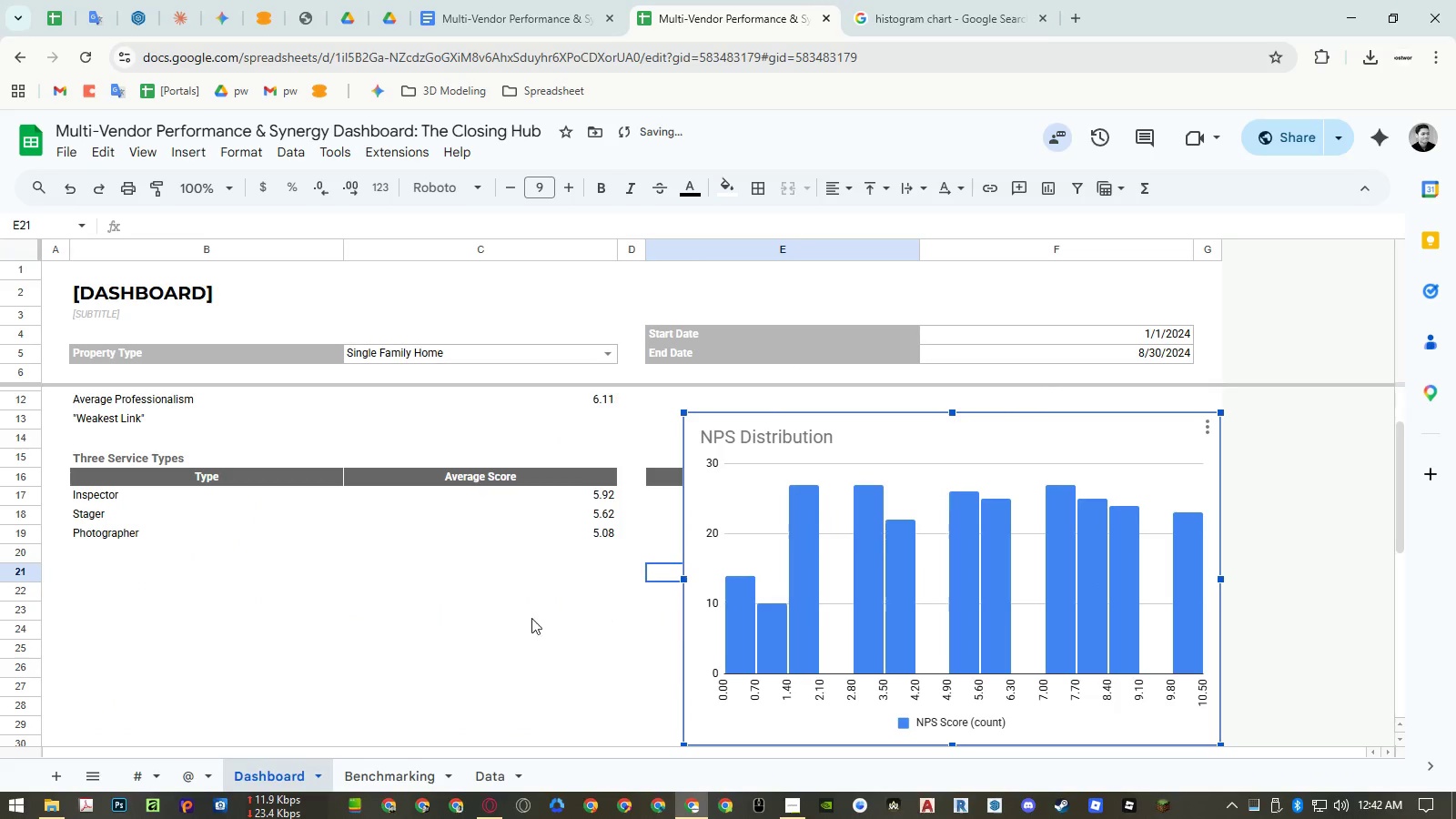 
scroll: coordinate [521, 615], scroll_direction: up, amount: 2.0
 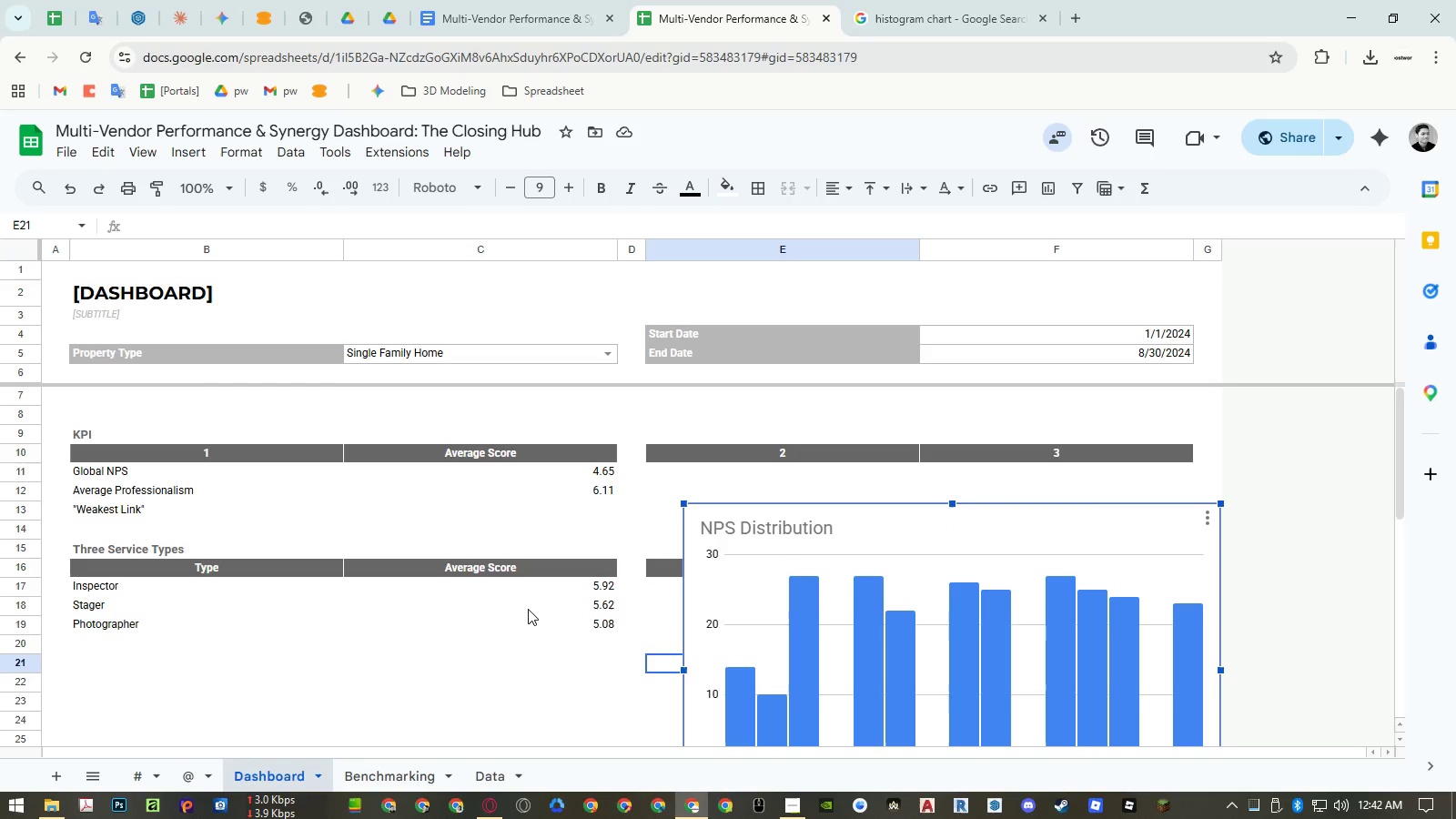 
wait(13.44)
 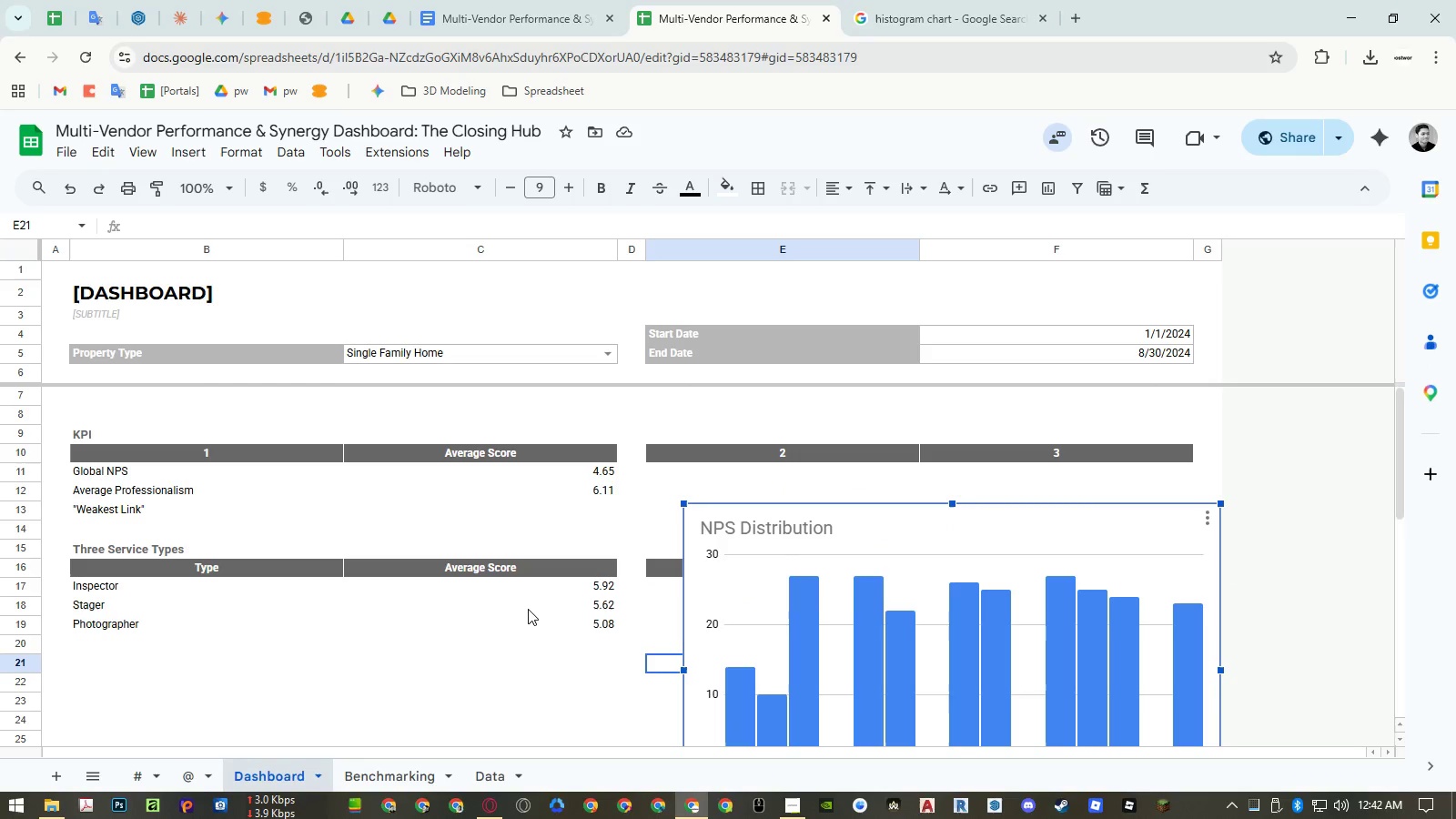 
left_click_drag(start_coordinate=[768, 521], to_coordinate=[518, 356])
 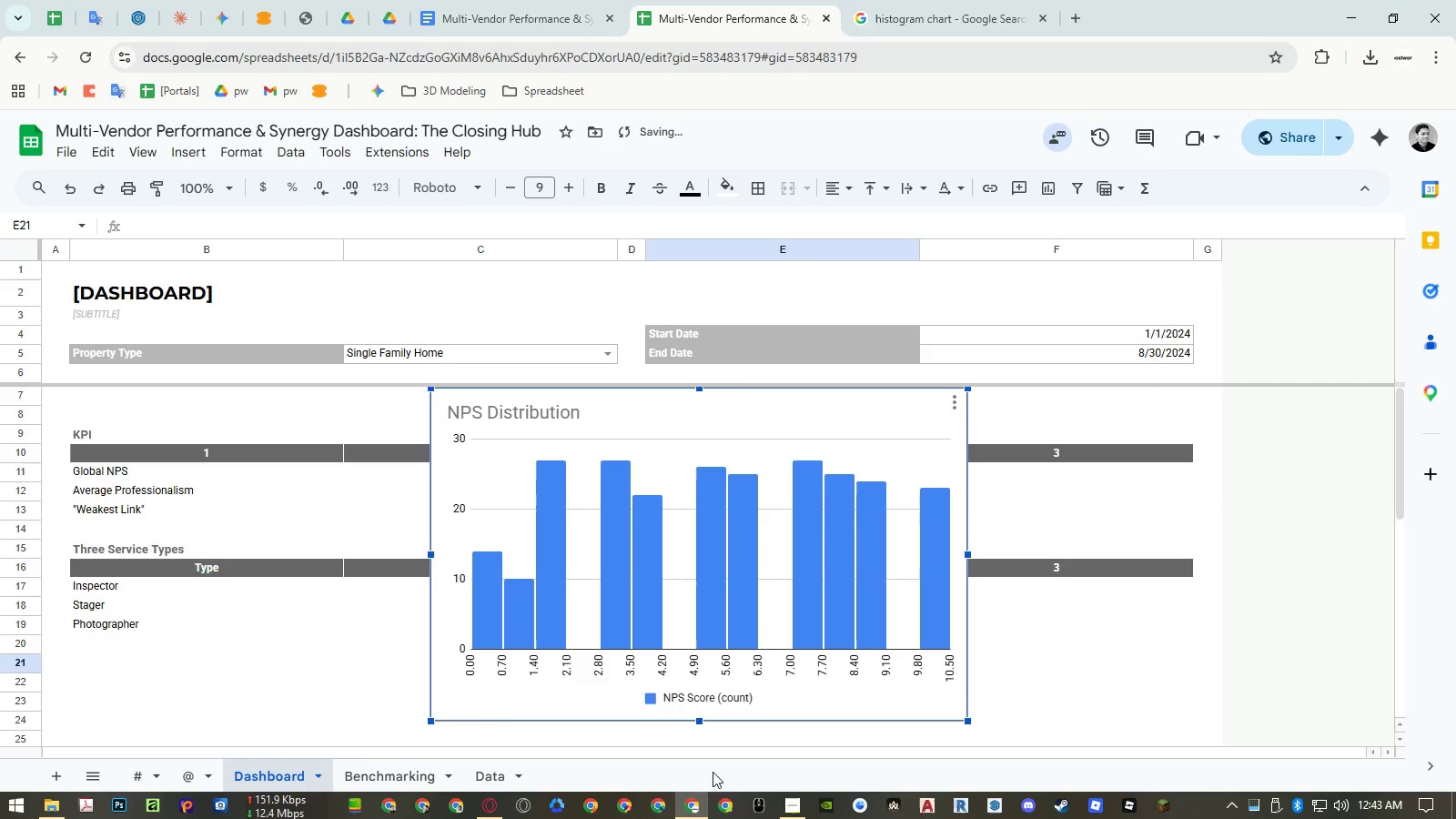 
left_click([794, 805])